 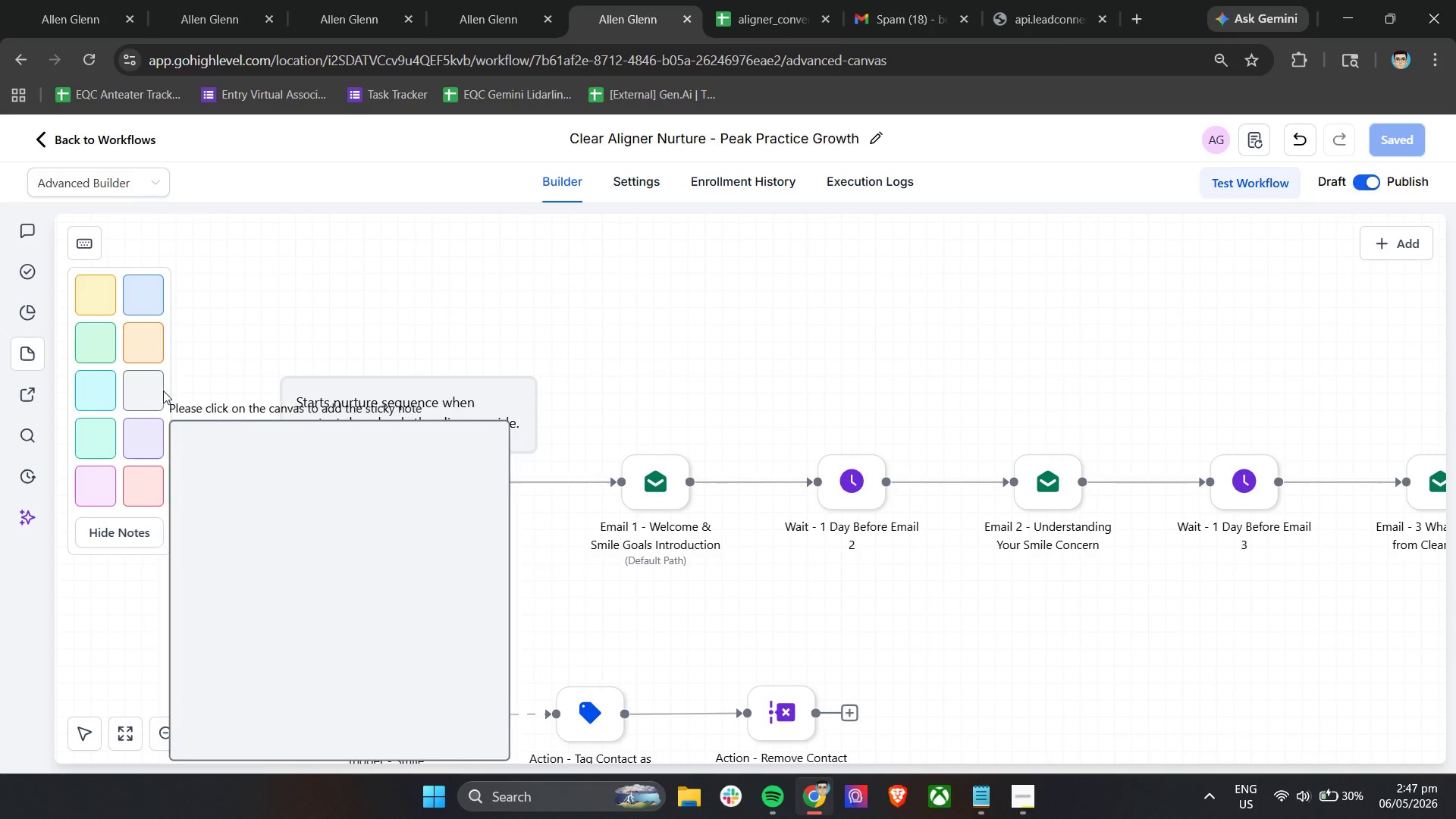 
left_click([972, 297])
 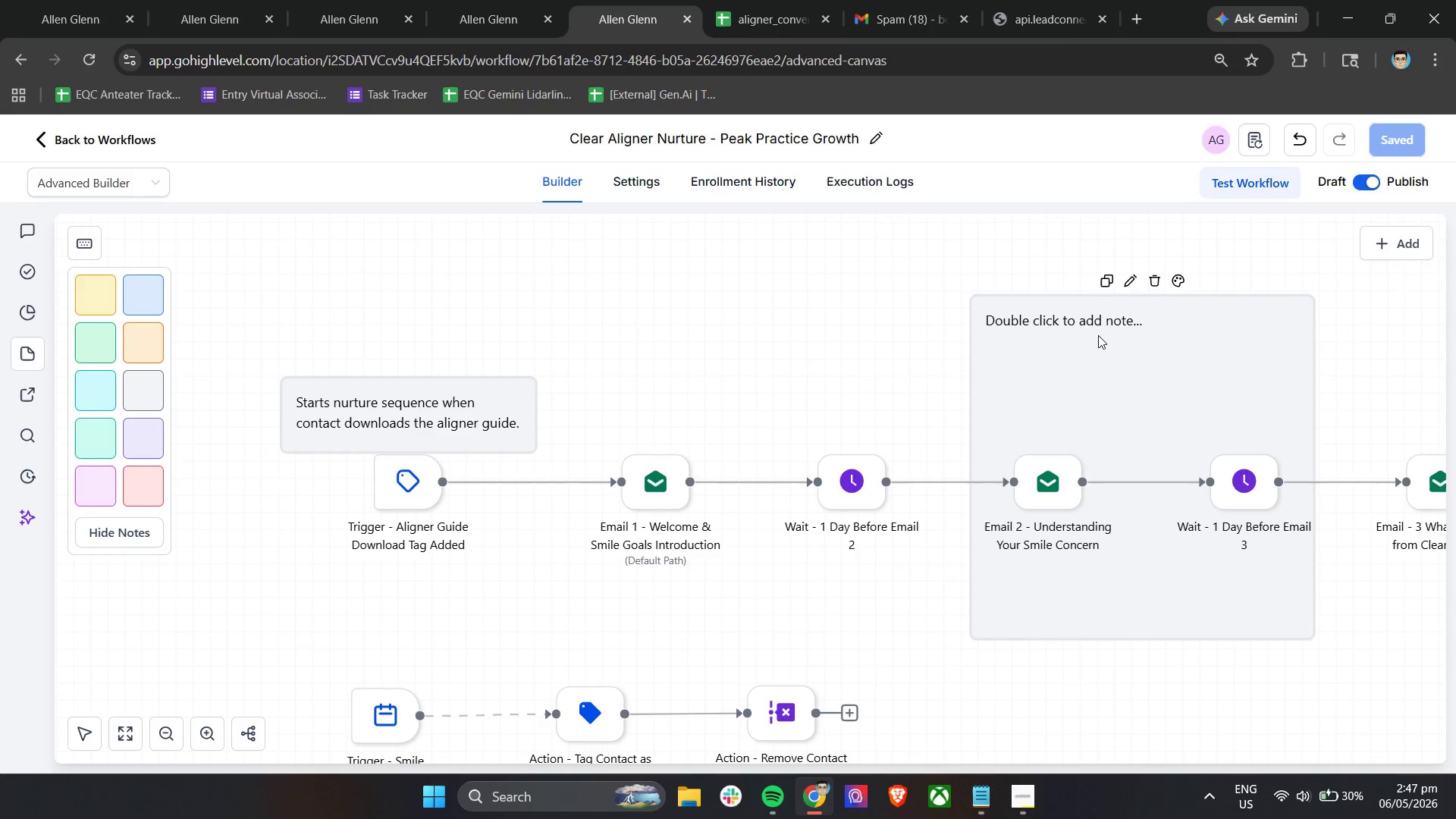 
double_click([1093, 316])
 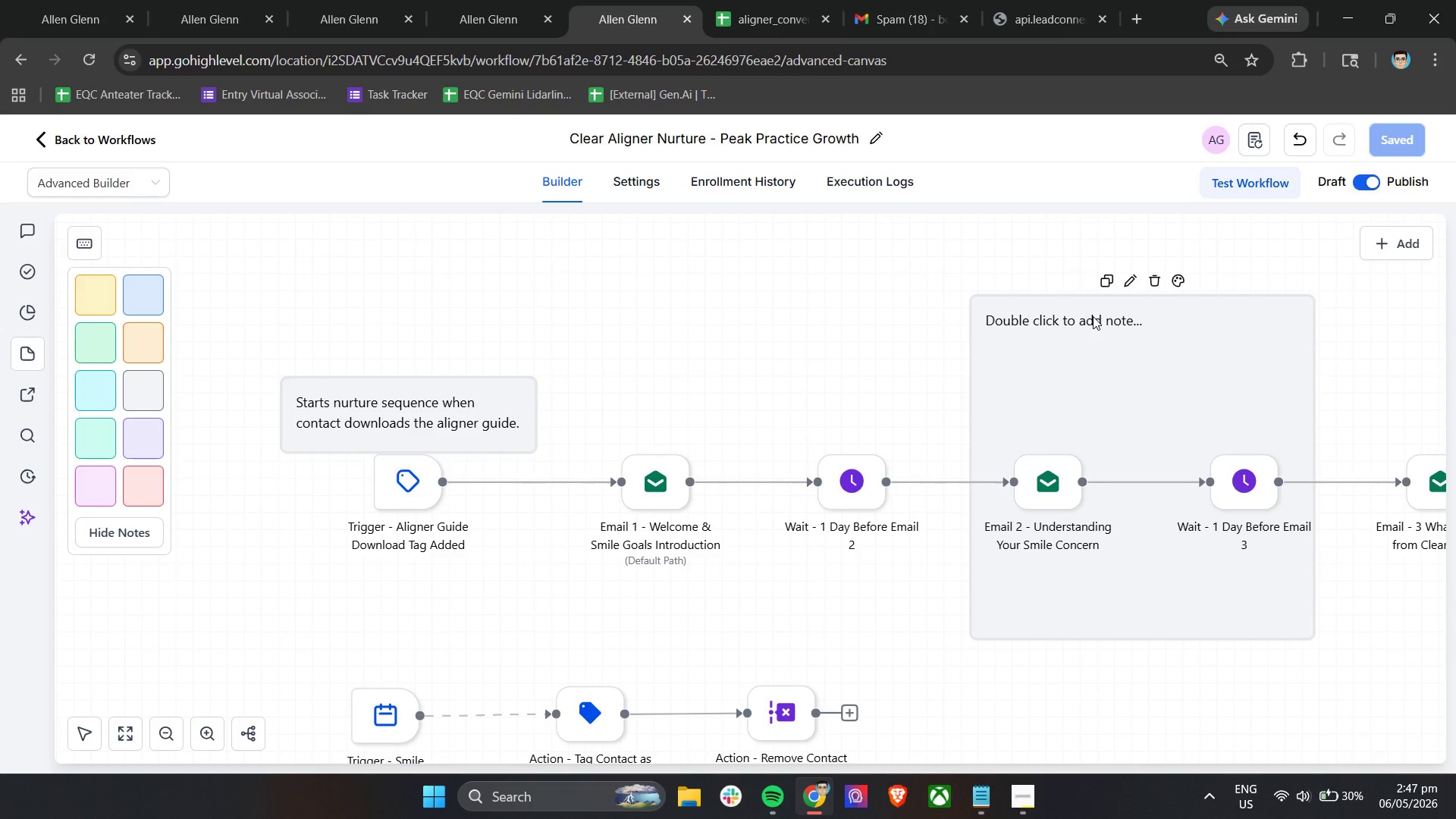 
triple_click([1093, 316])
 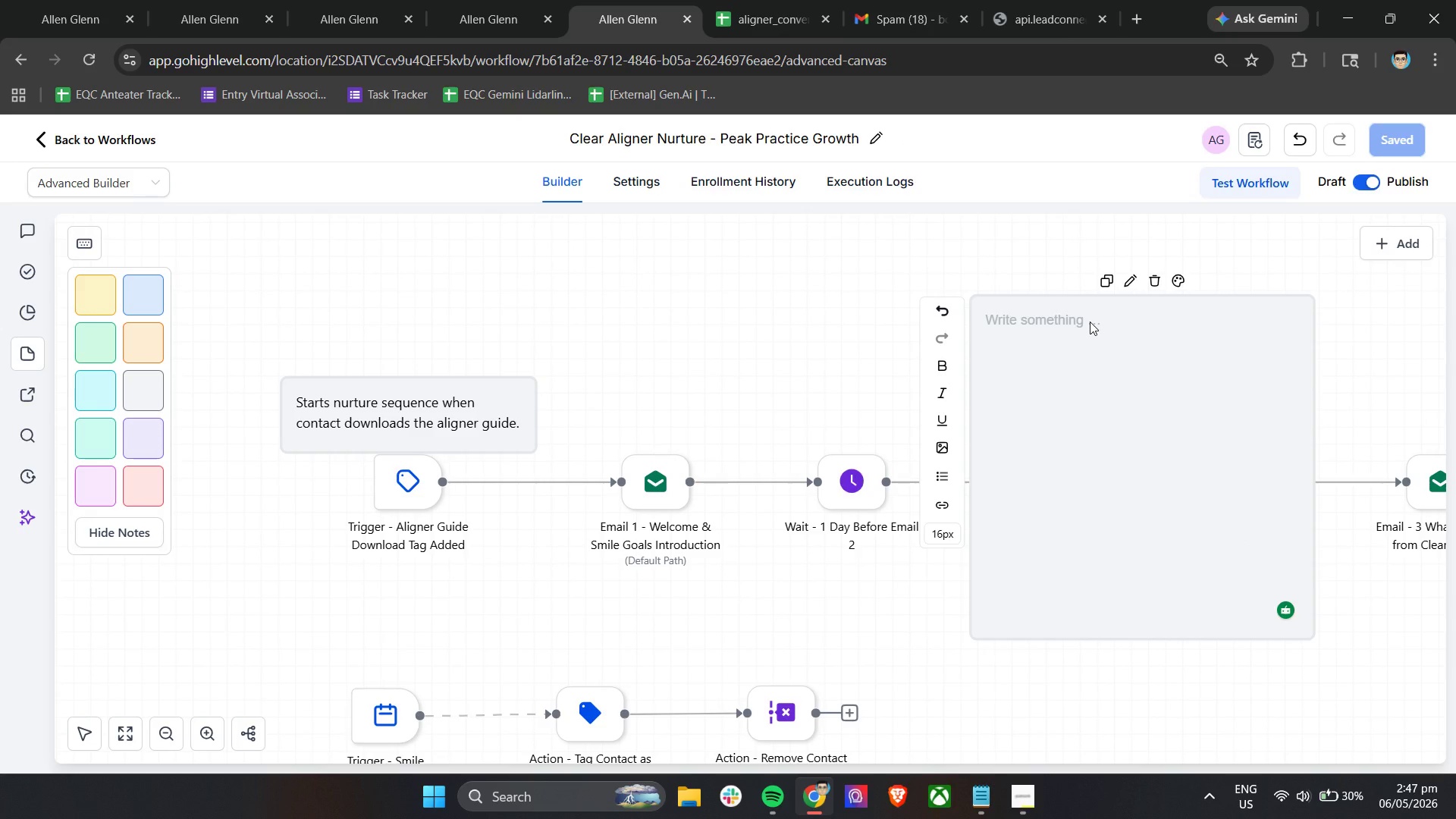 
type(Educational nurture sequence designed to build trust and encourage smile assessment bookig)
key(Backspace)
type(ng)
 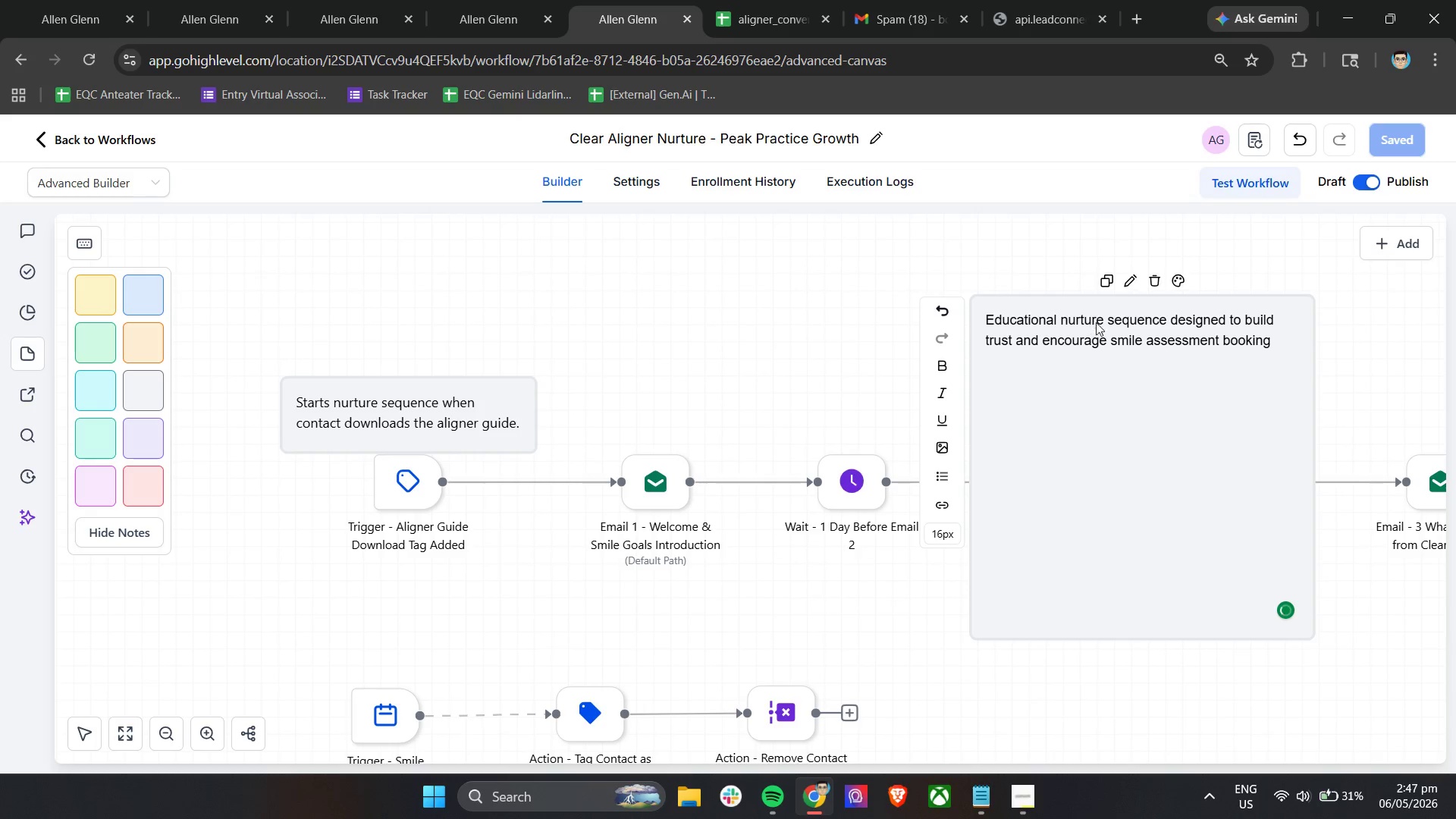 
left_click([1172, 459])
 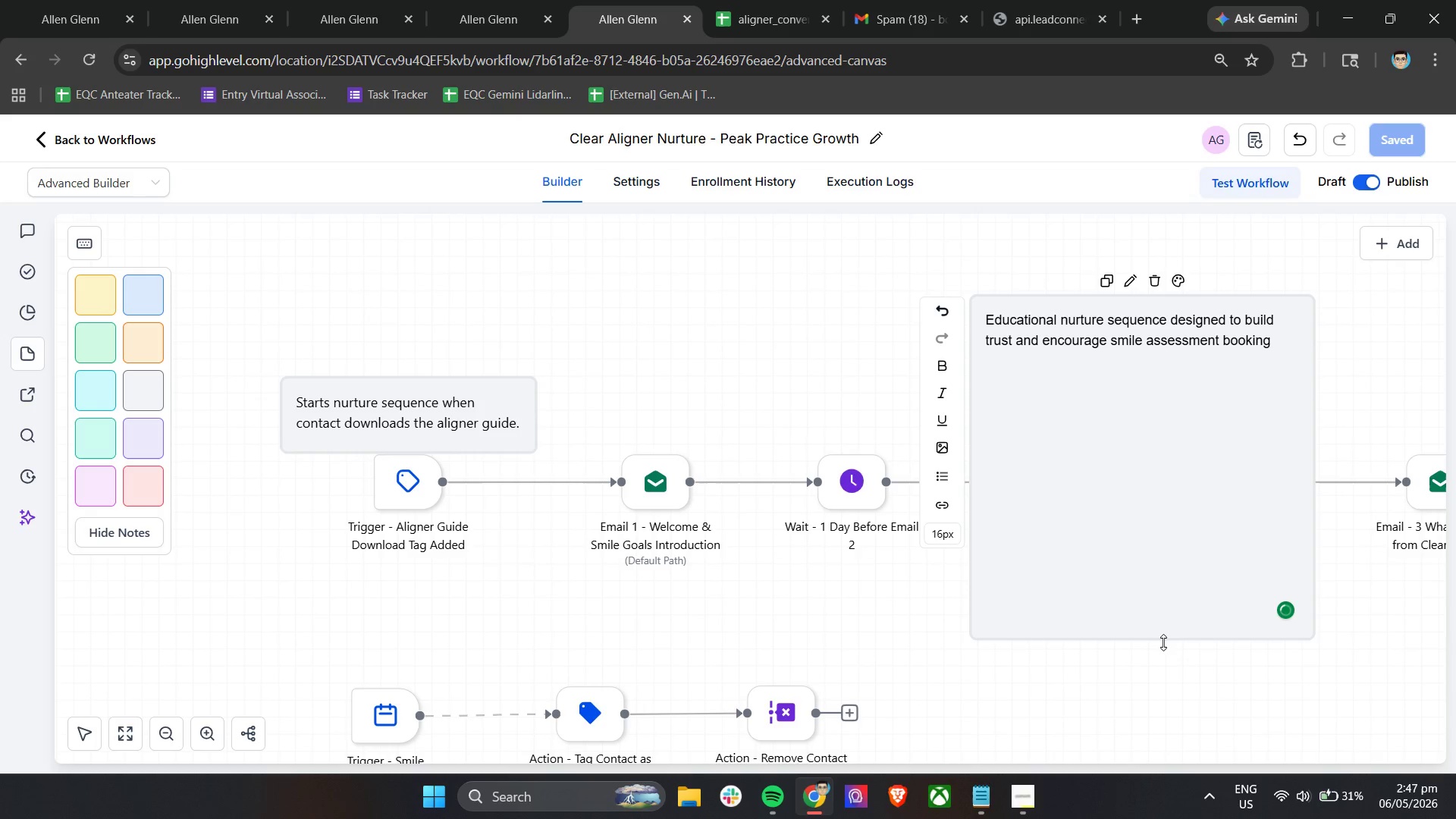 
left_click_drag(start_coordinate=[1163, 642], to_coordinate=[1144, 383])
 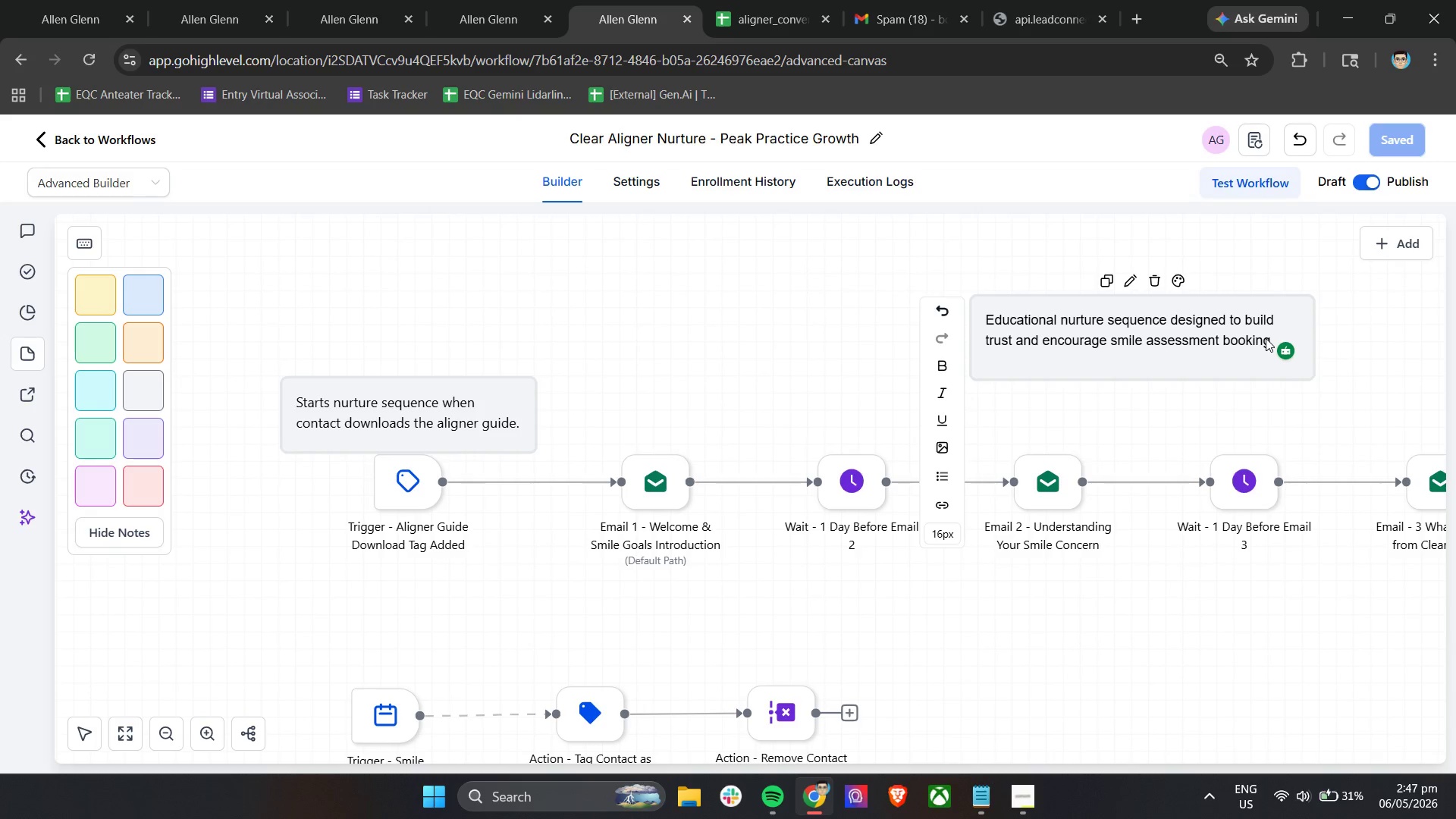 
double_click([1281, 336])
 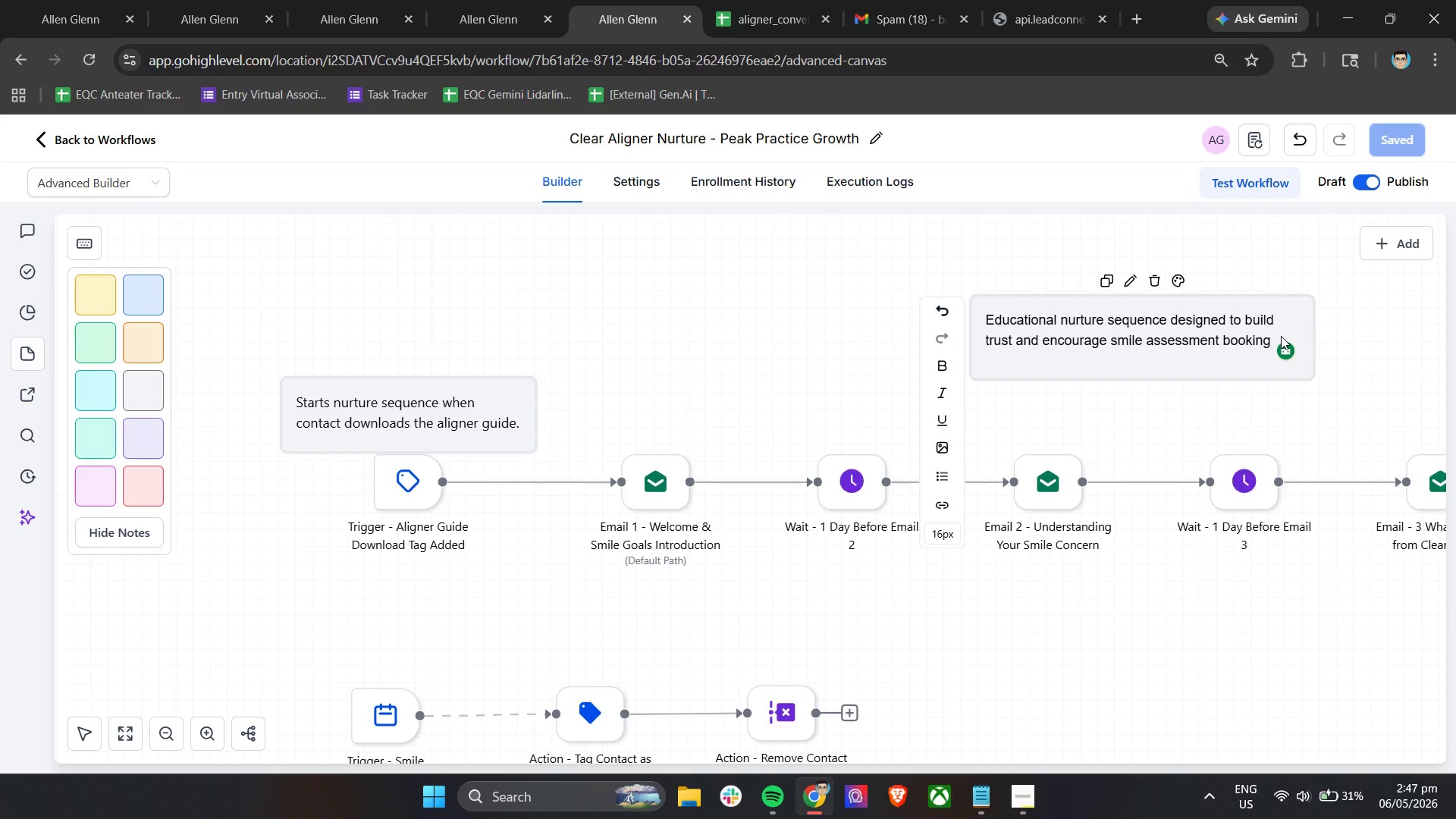 
key(Period)
 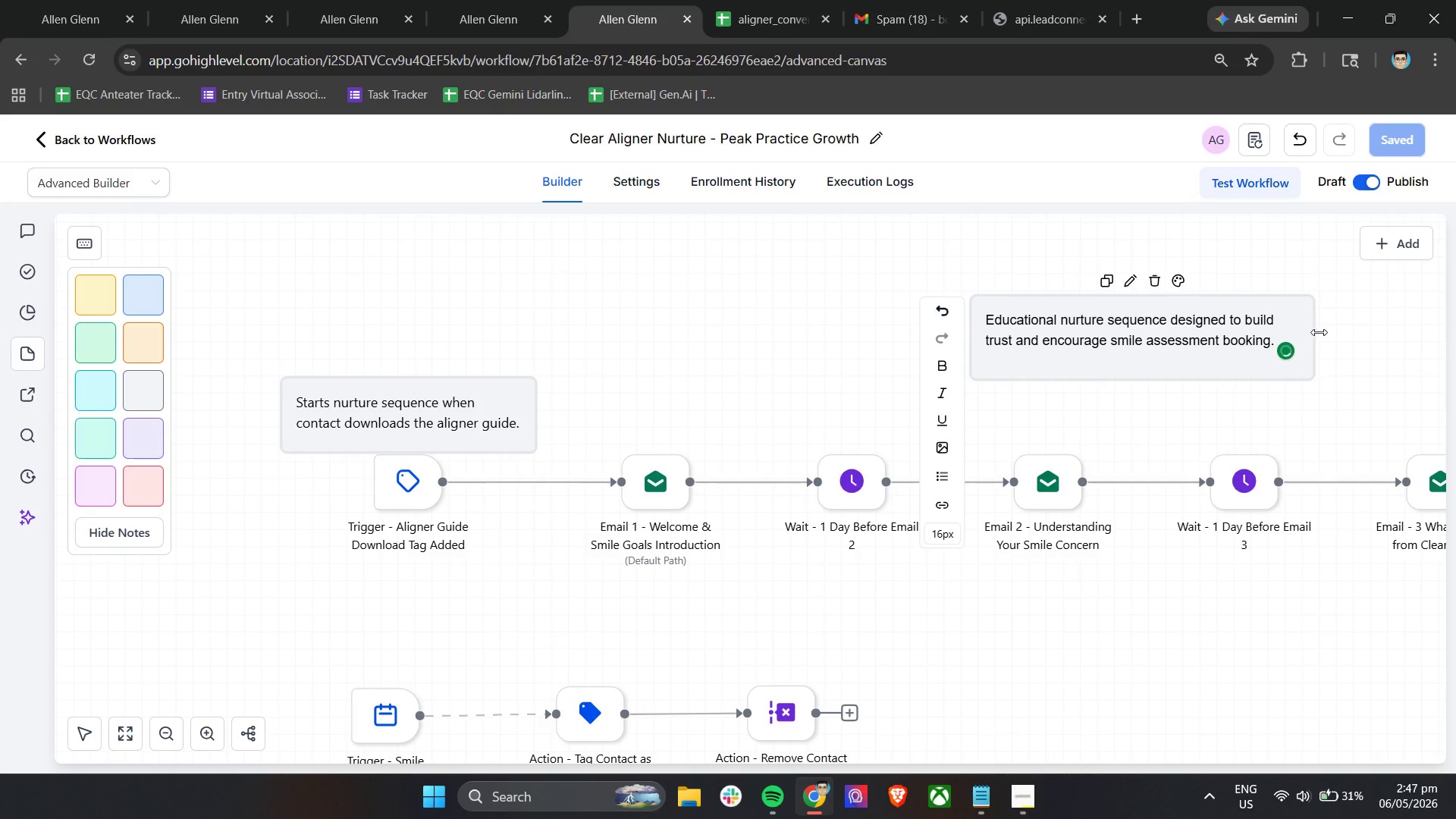 
left_click_drag(start_coordinate=[1319, 332], to_coordinate=[1262, 333])
 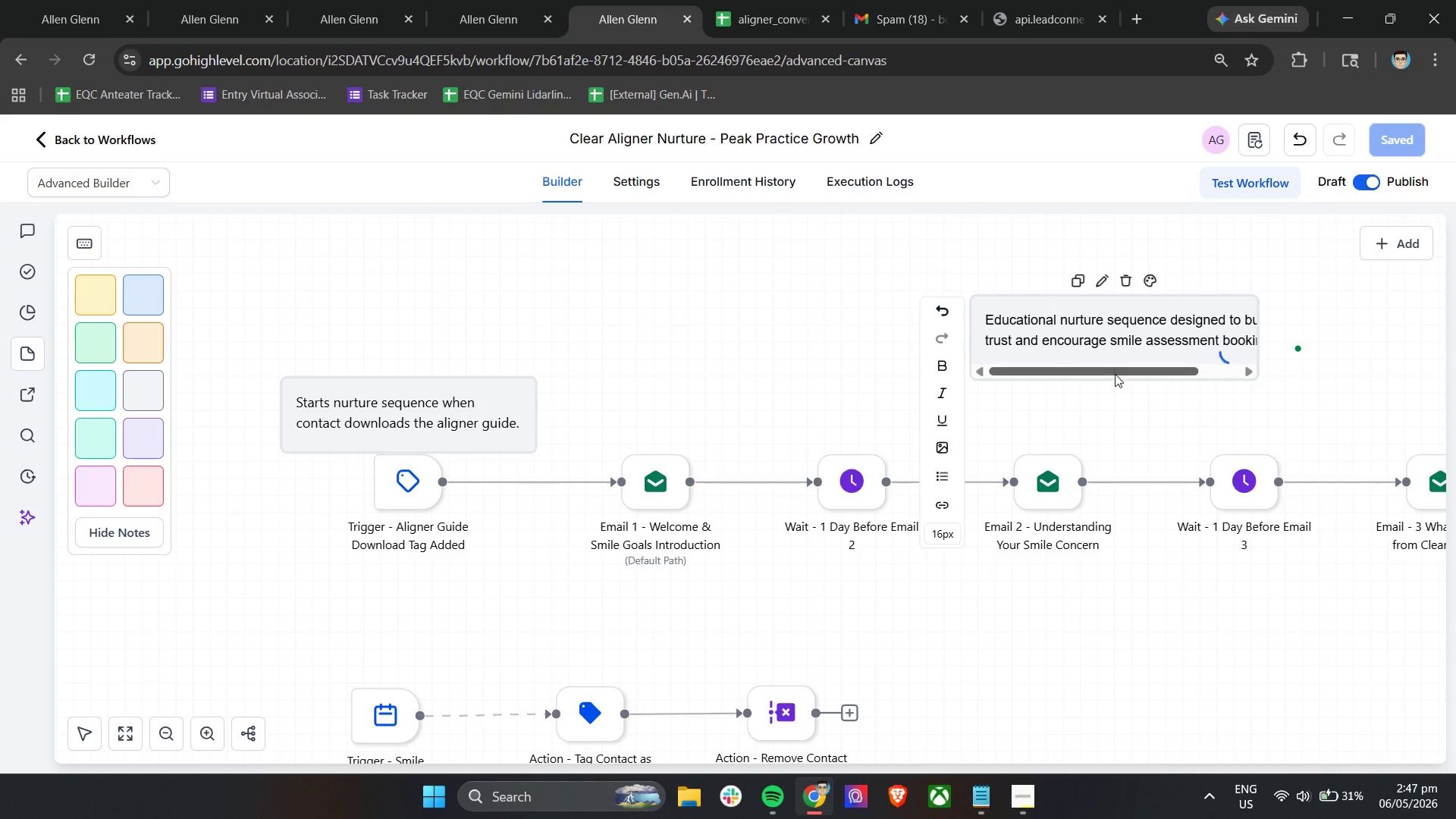 
left_click_drag(start_coordinate=[1115, 370], to_coordinate=[1084, 370])
 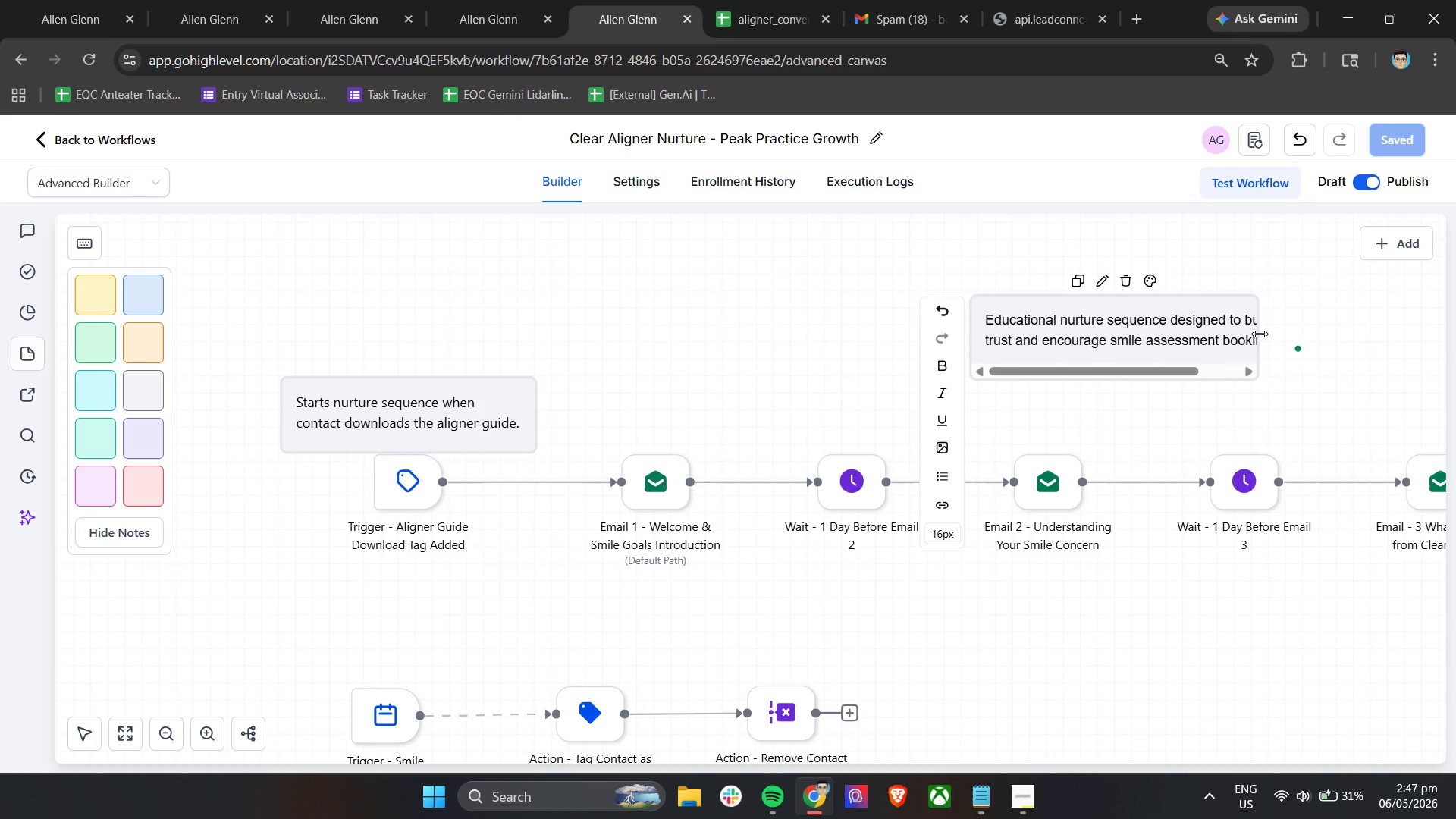 
left_click_drag(start_coordinate=[1260, 334], to_coordinate=[1282, 337])